 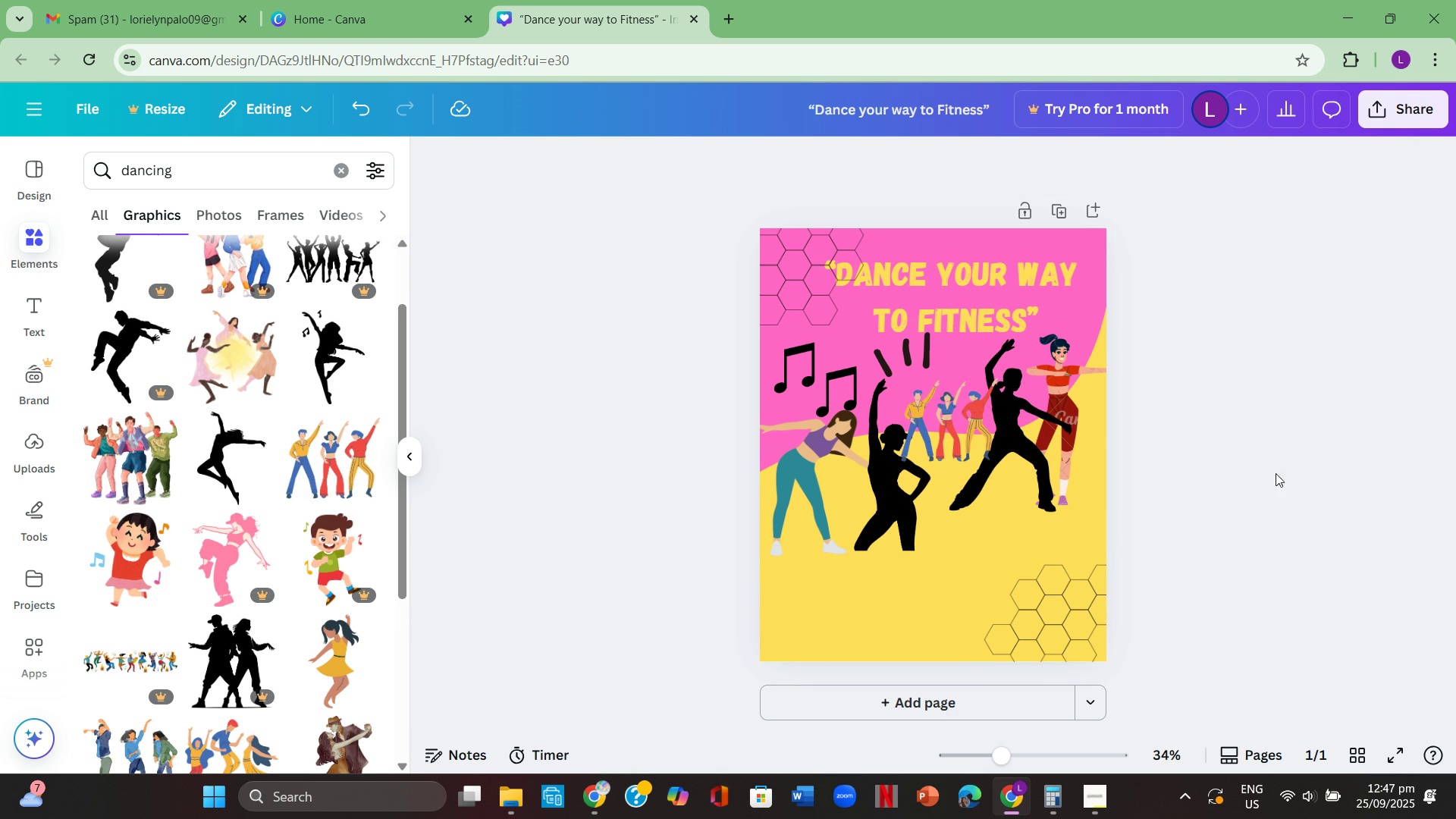 
left_click([1385, 749])
 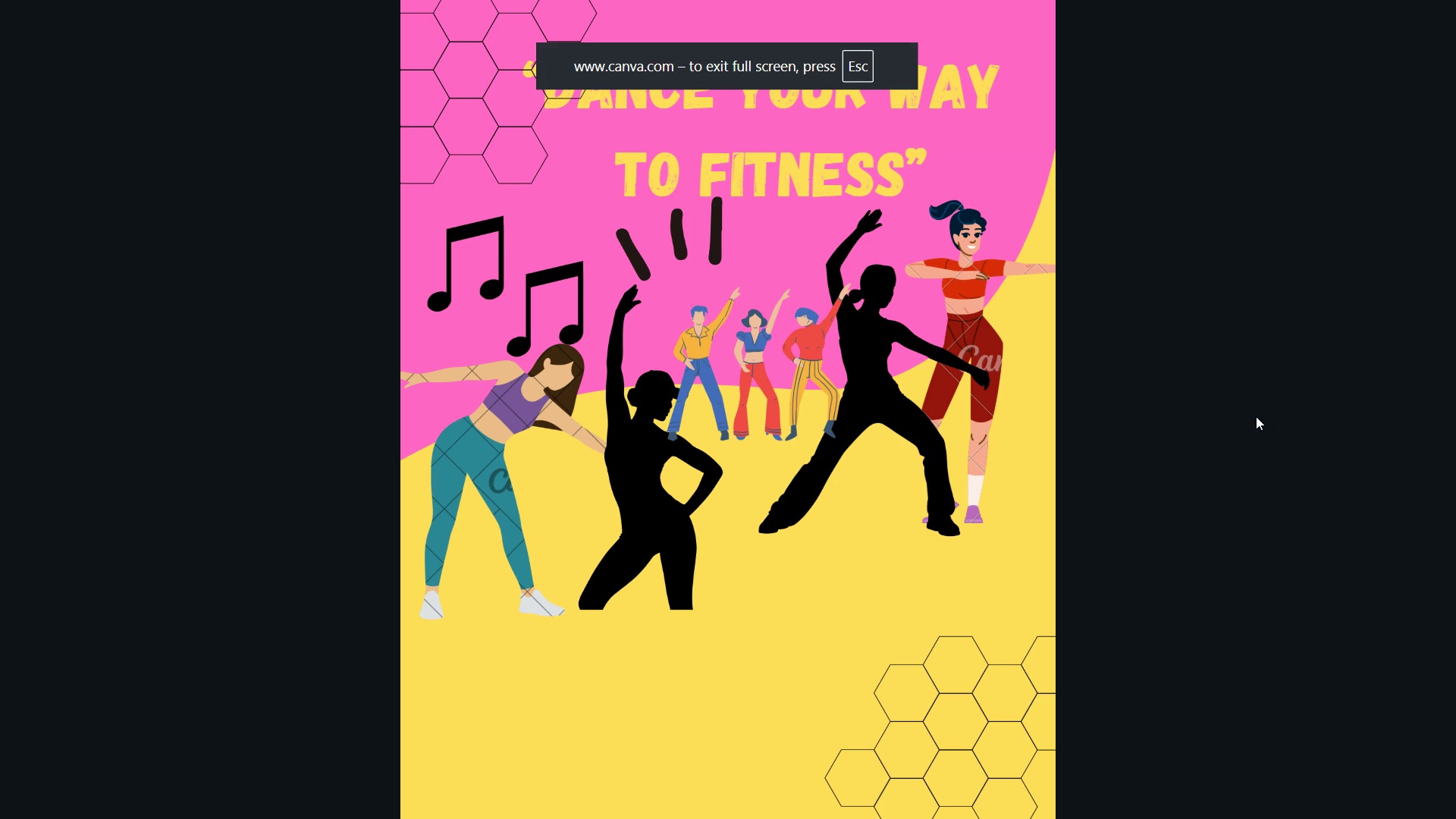 
wait(8.73)
 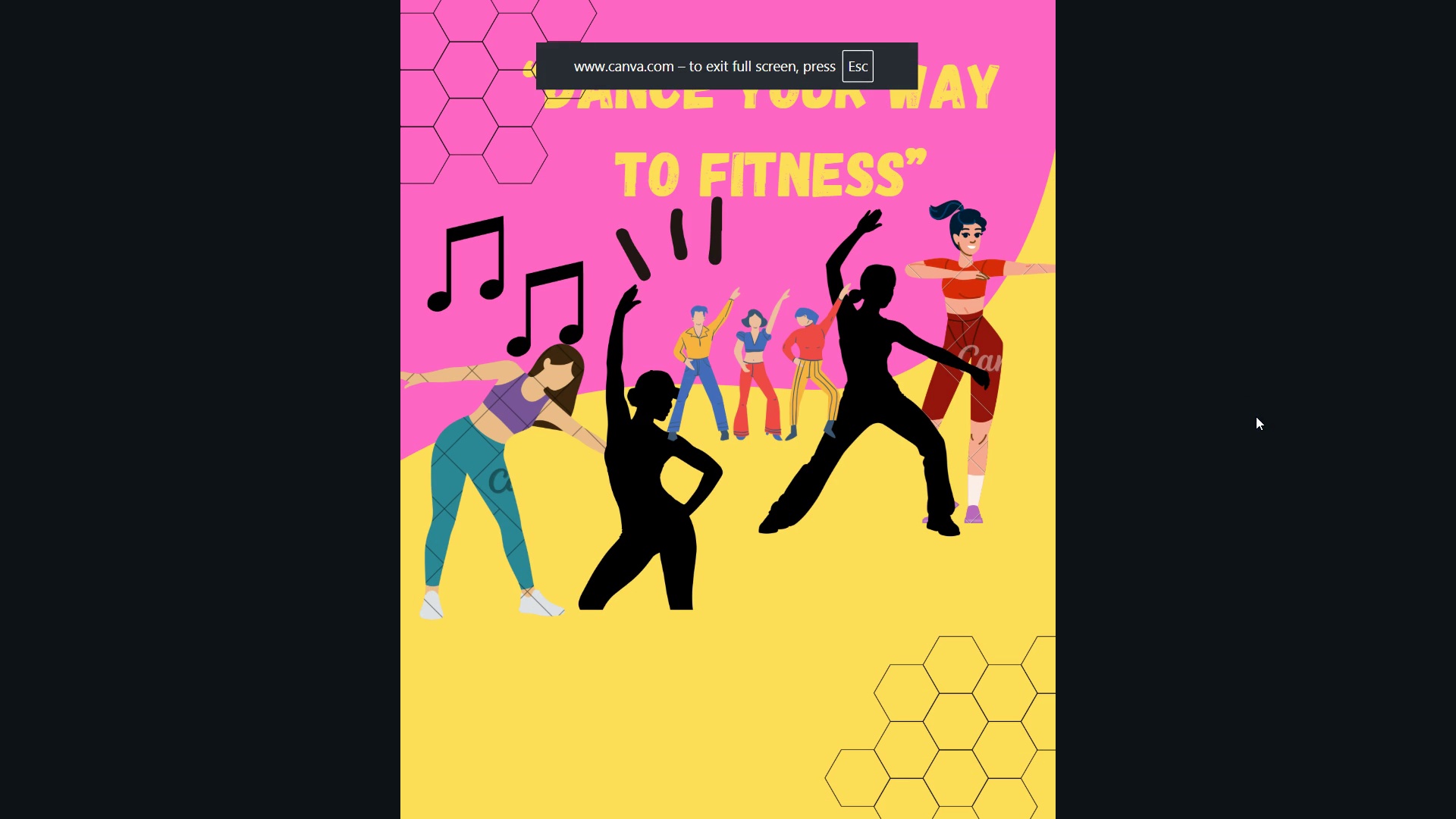 
key(Escape)
 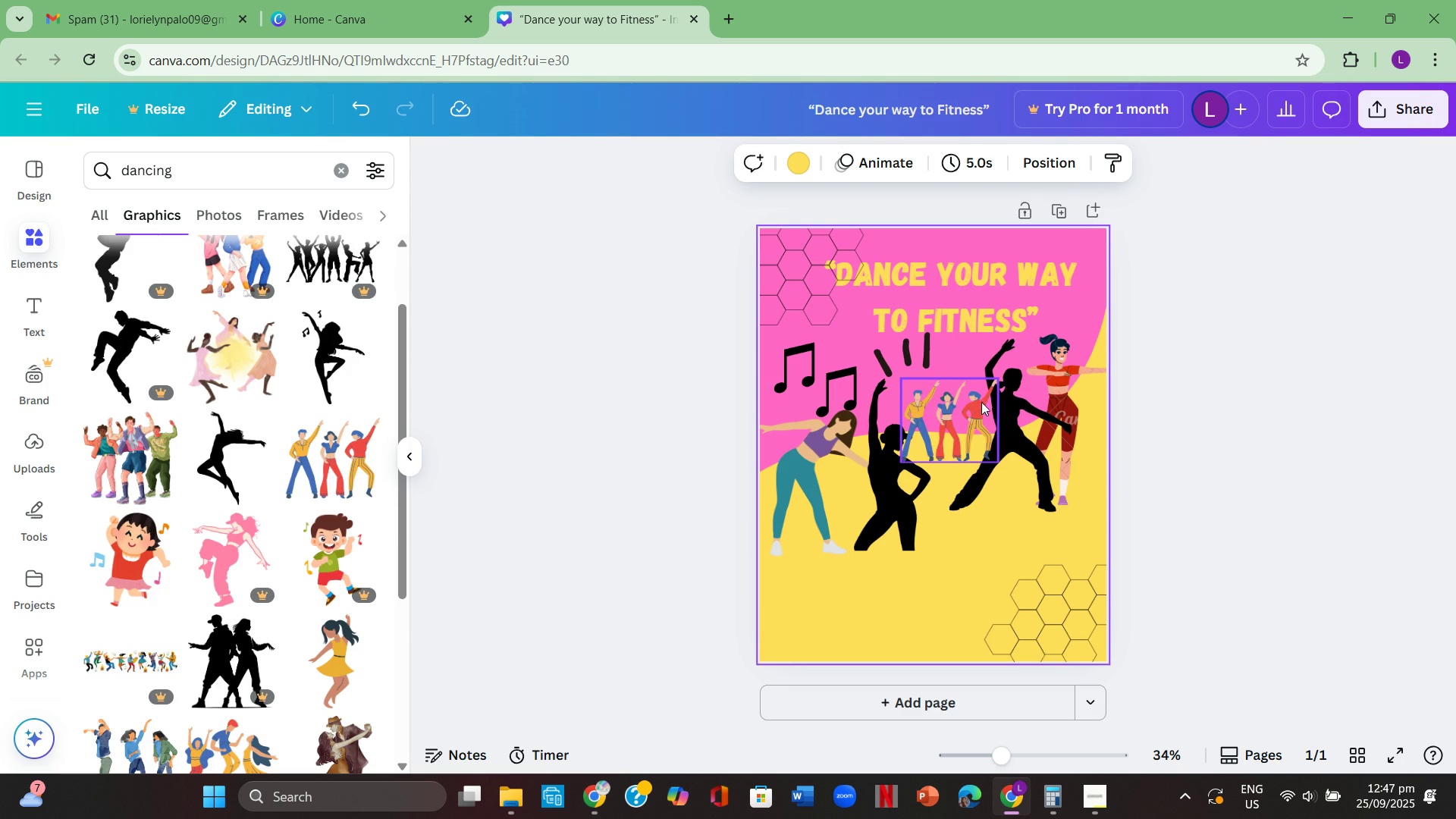 
left_click([965, 420])